 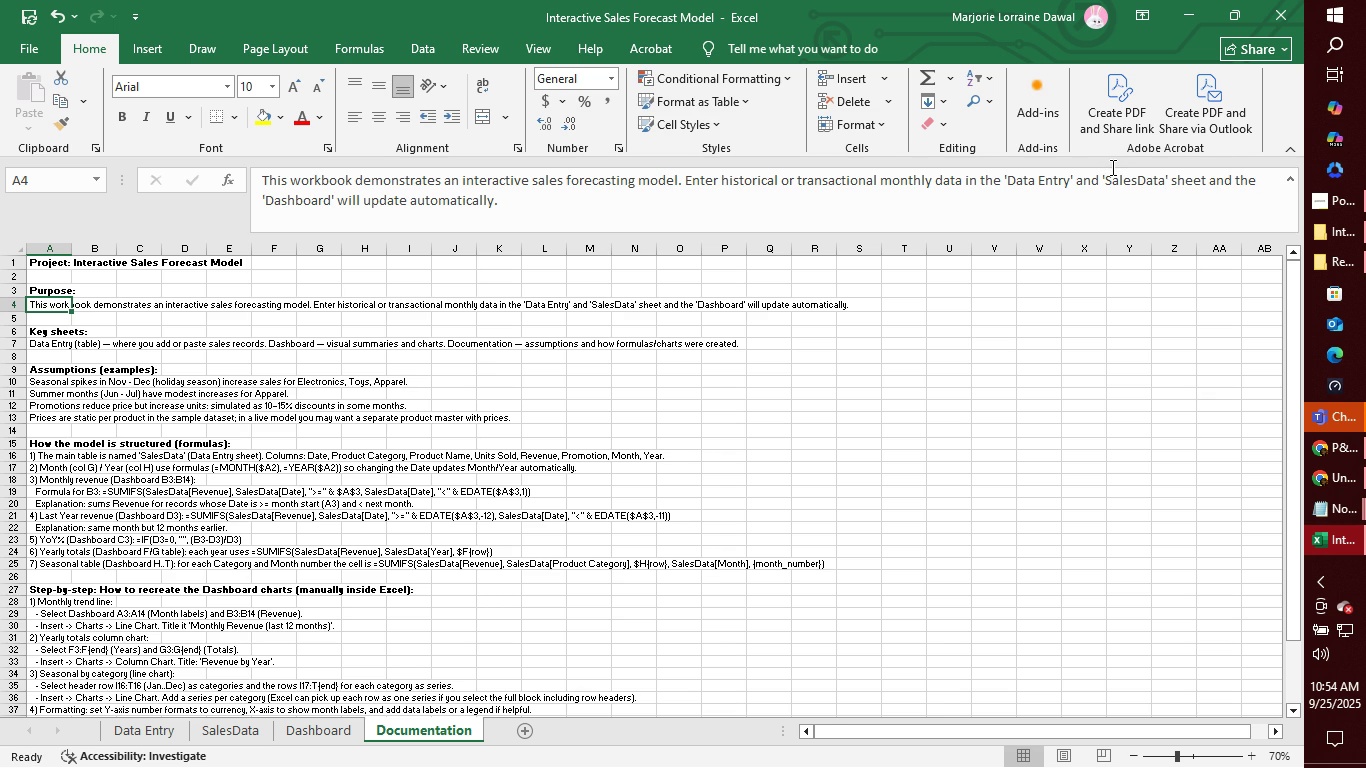 
left_click([866, 212])
 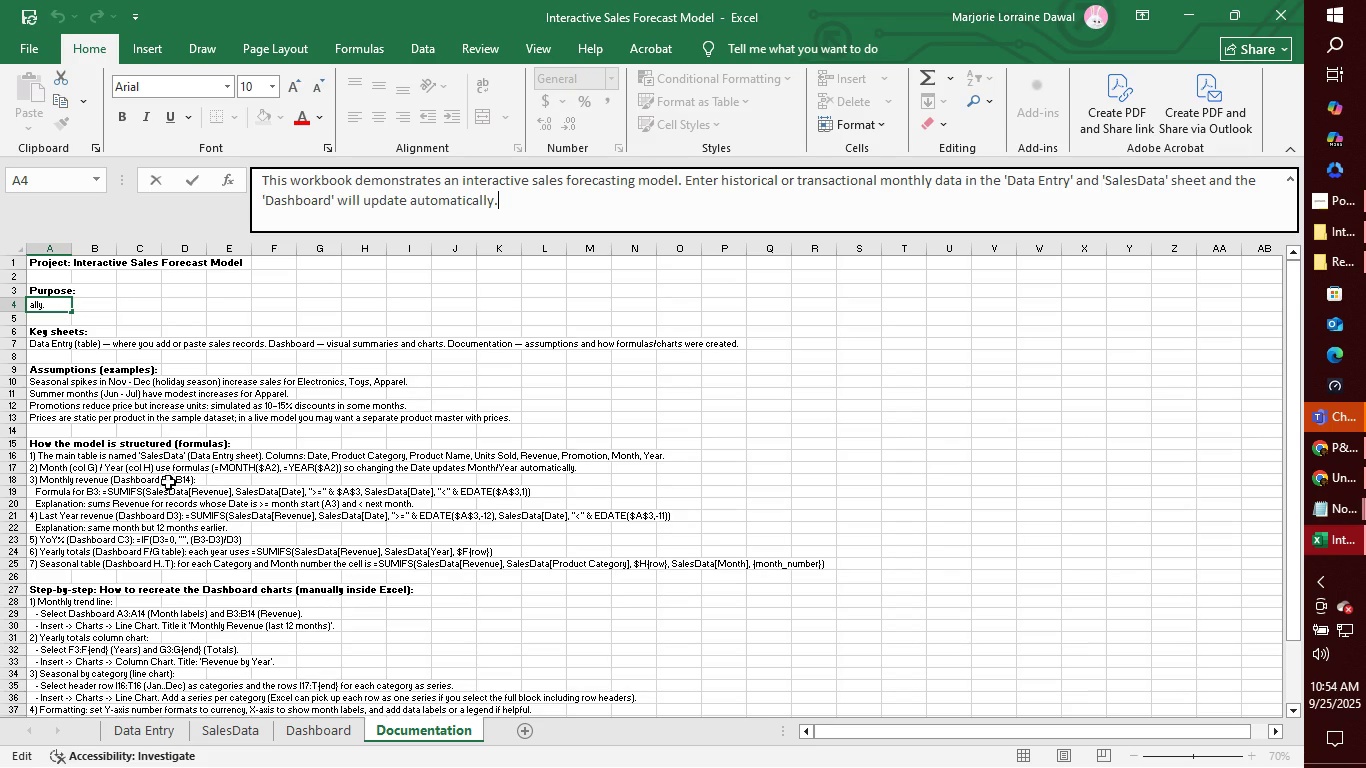 
wait(16.74)
 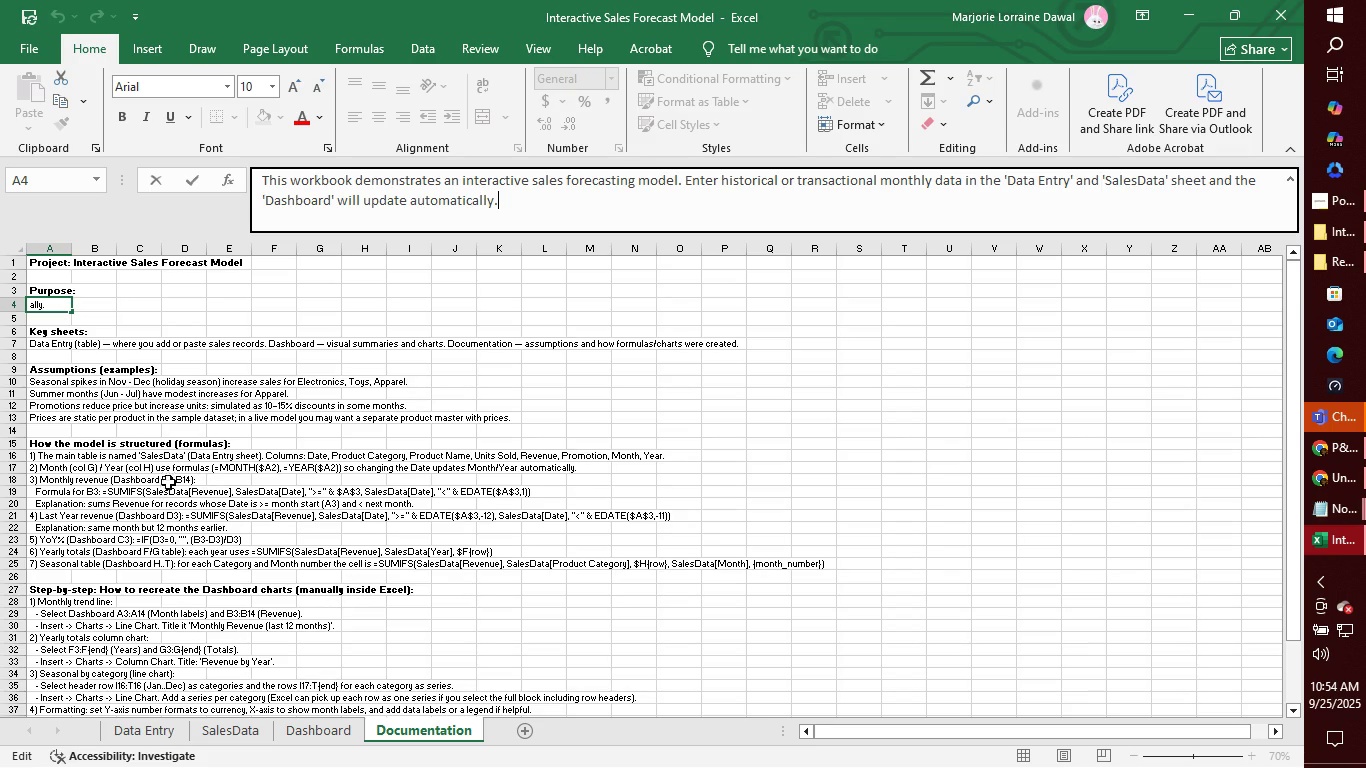 
left_click([111, 343])
 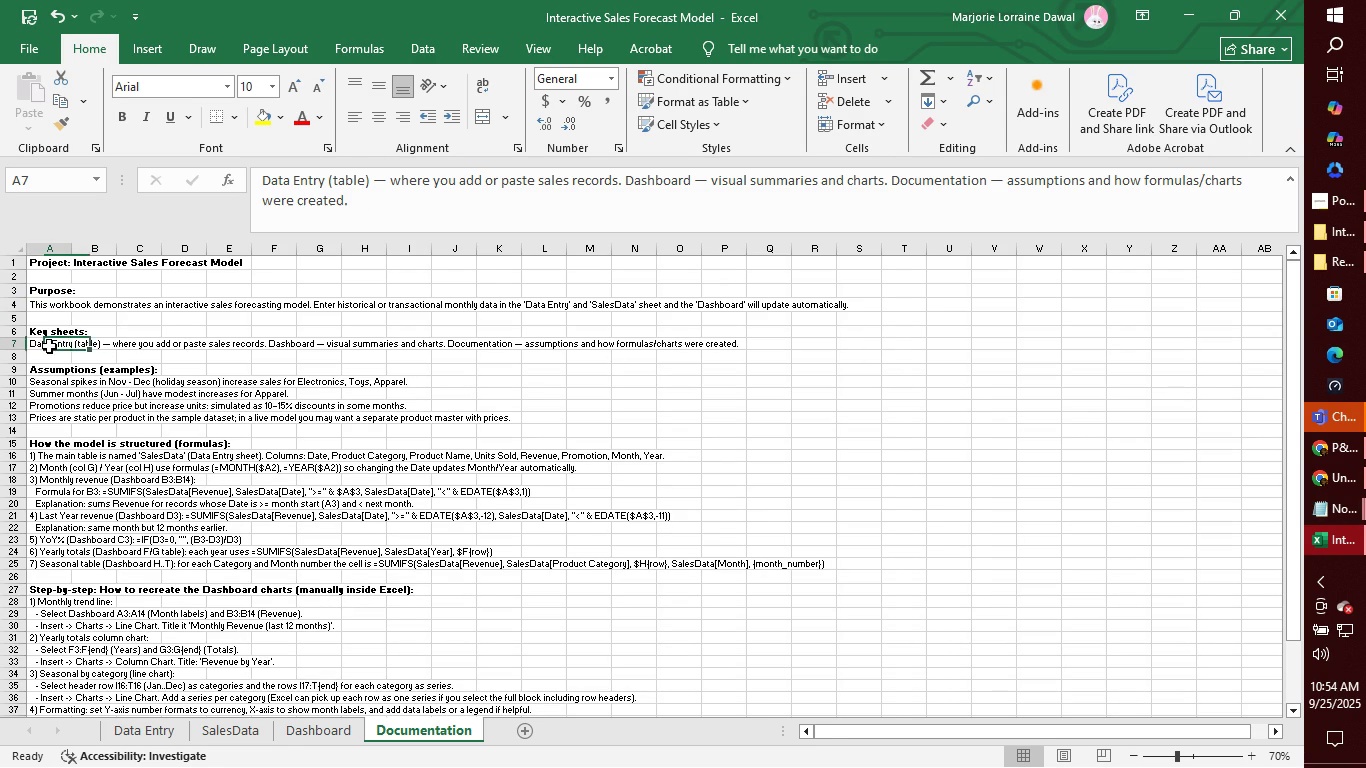 
left_click([49, 346])
 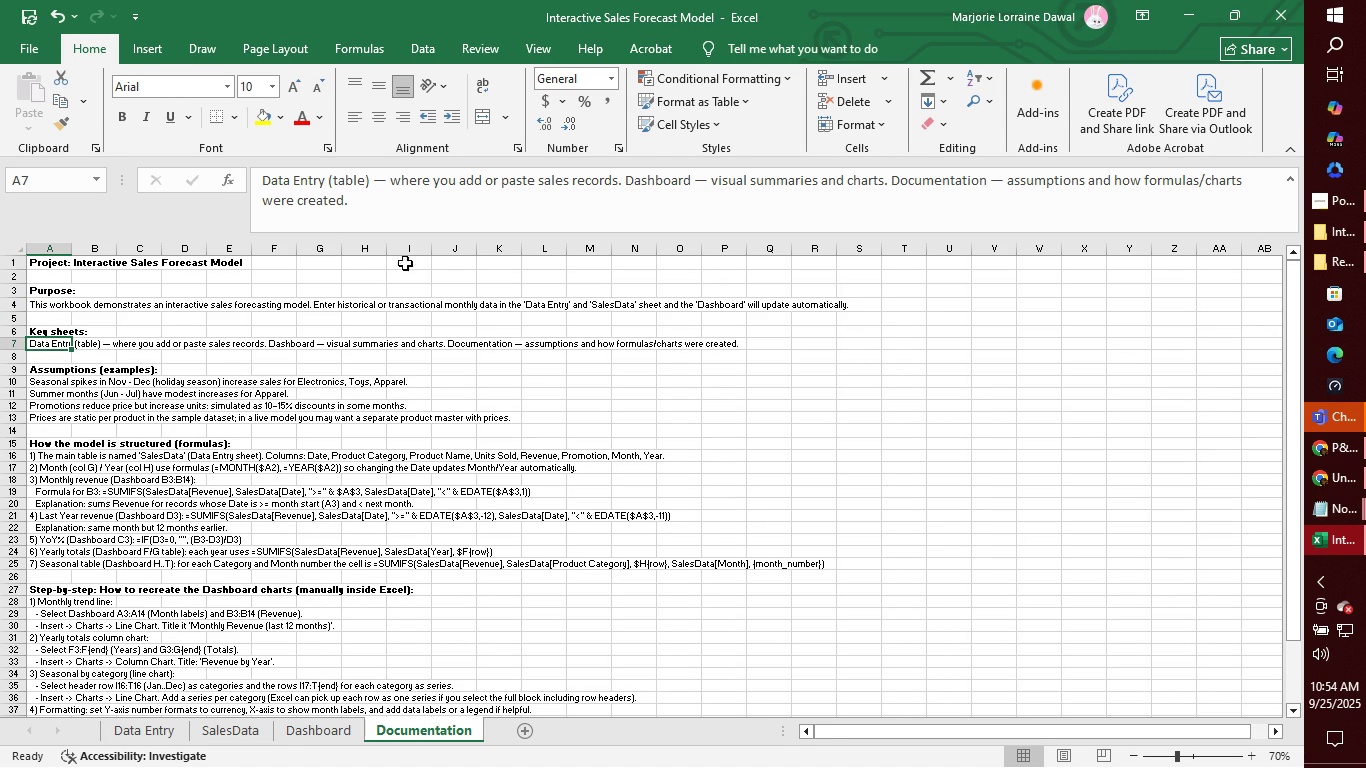 
left_click([384, 178])
 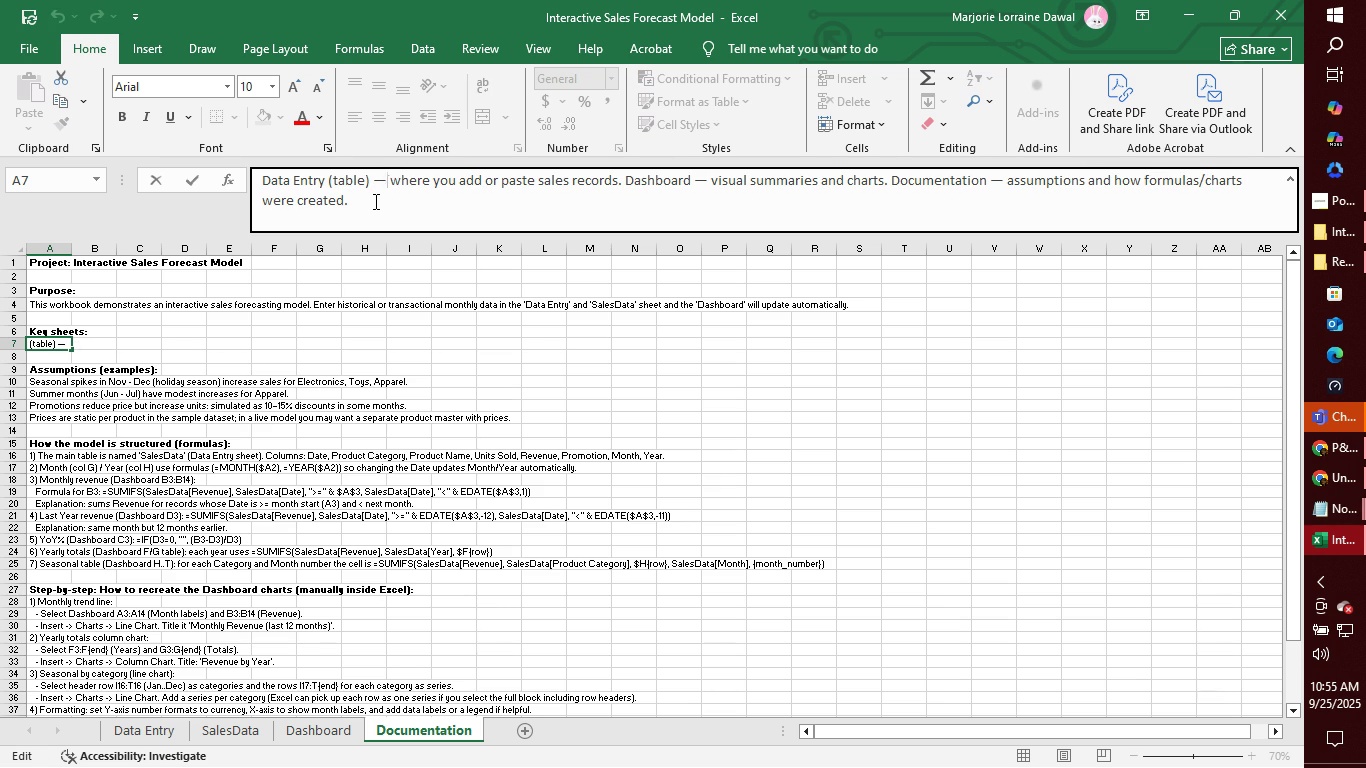 
key(Backspace)
 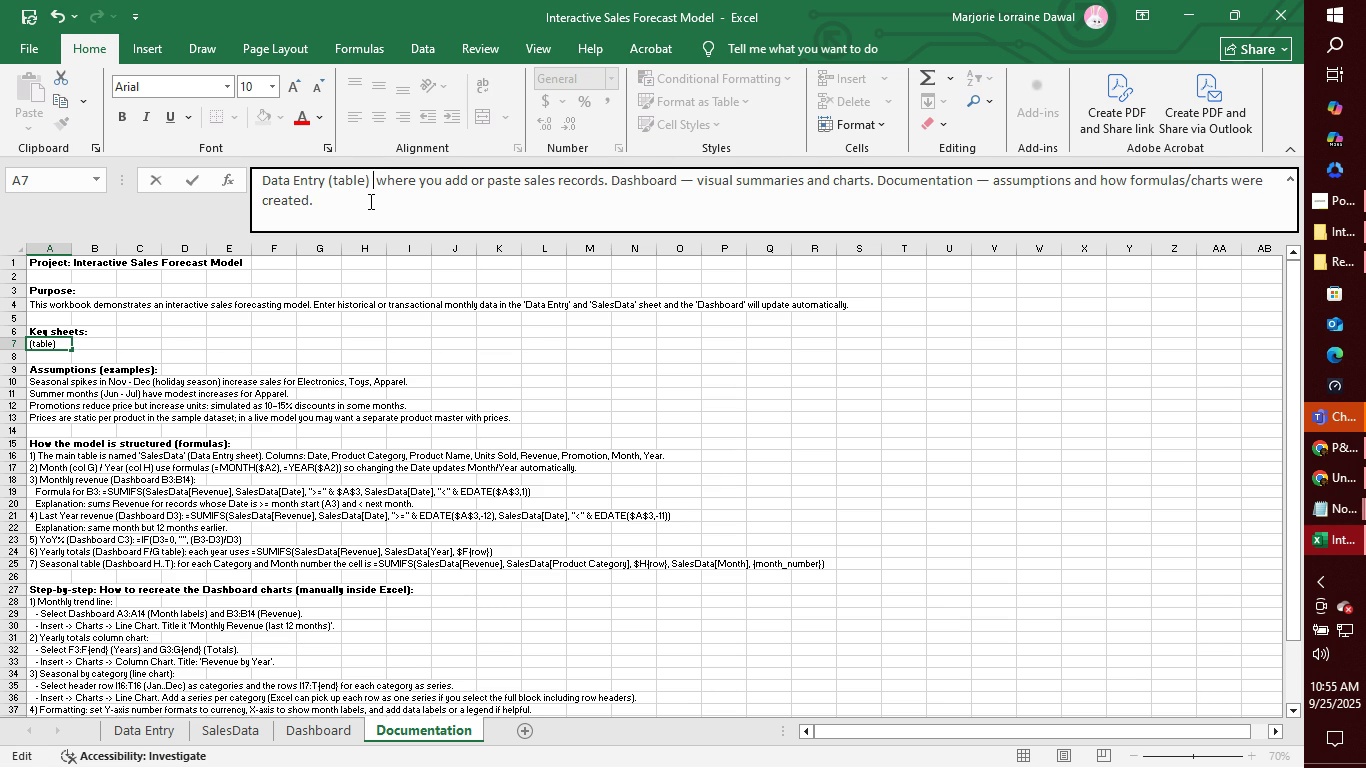 
key(Minus)
 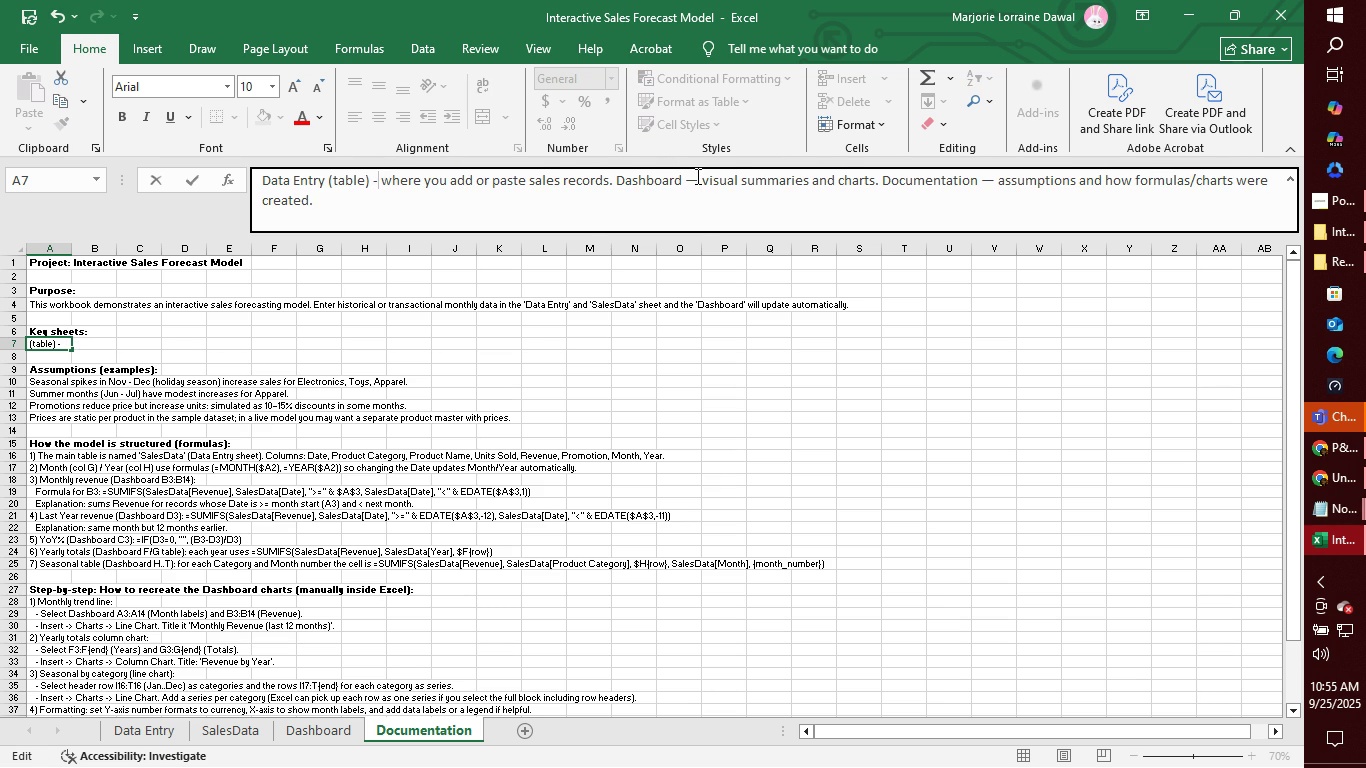 
left_click([696, 176])
 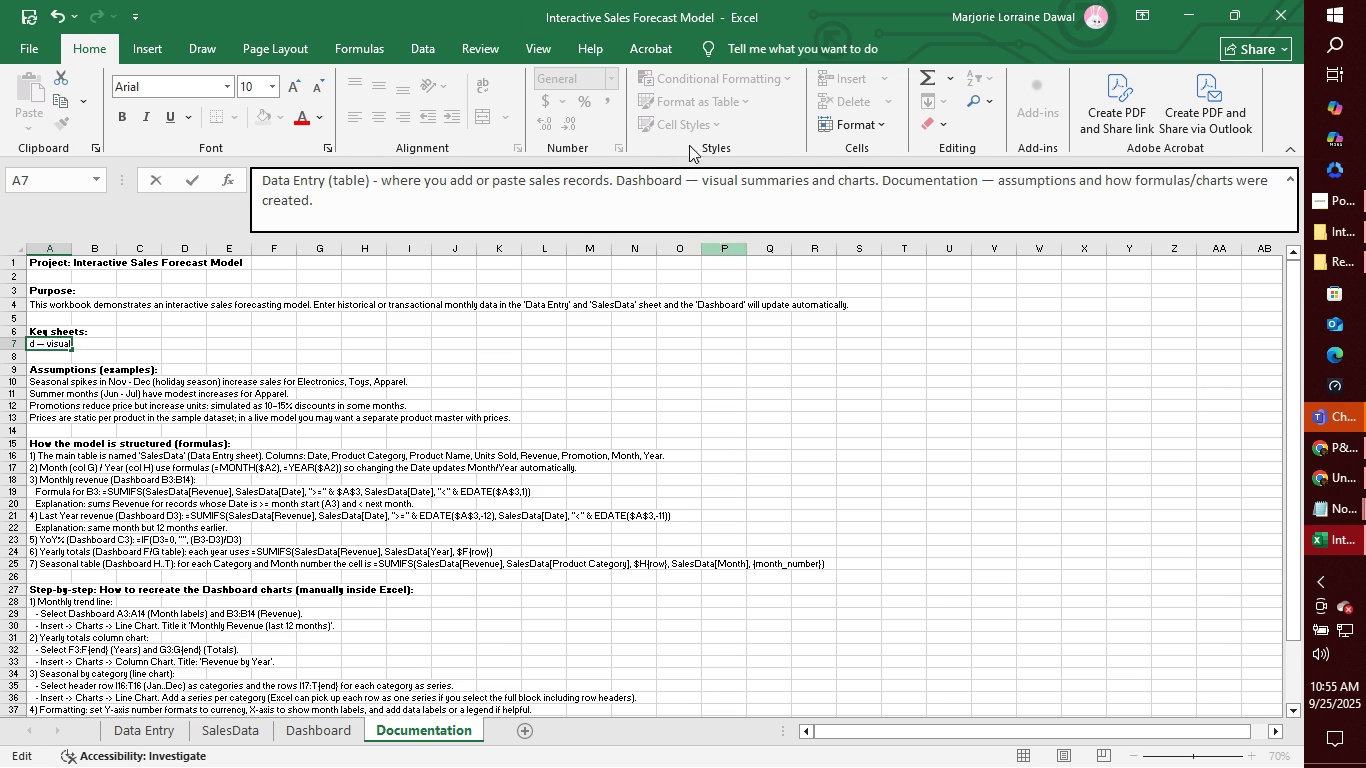 
key(Backspace)
 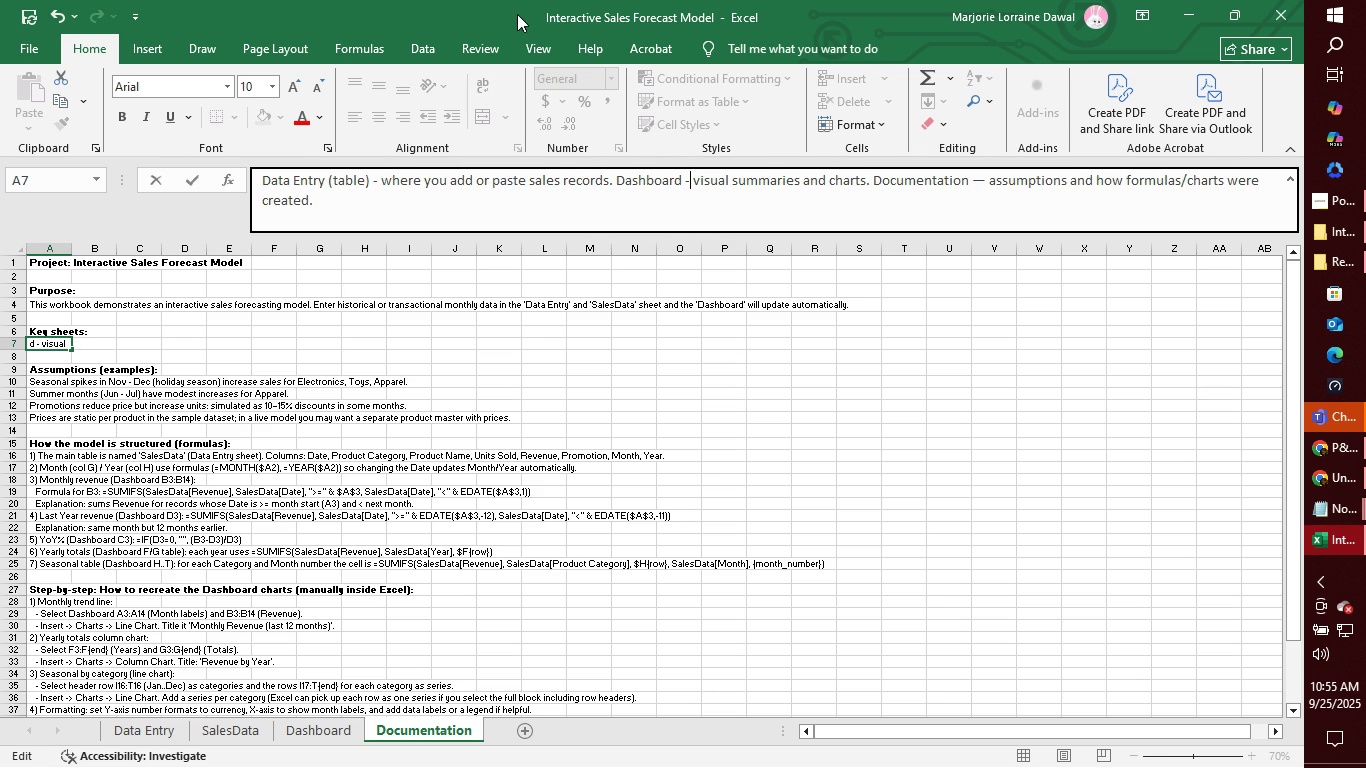 
key(Minus)
 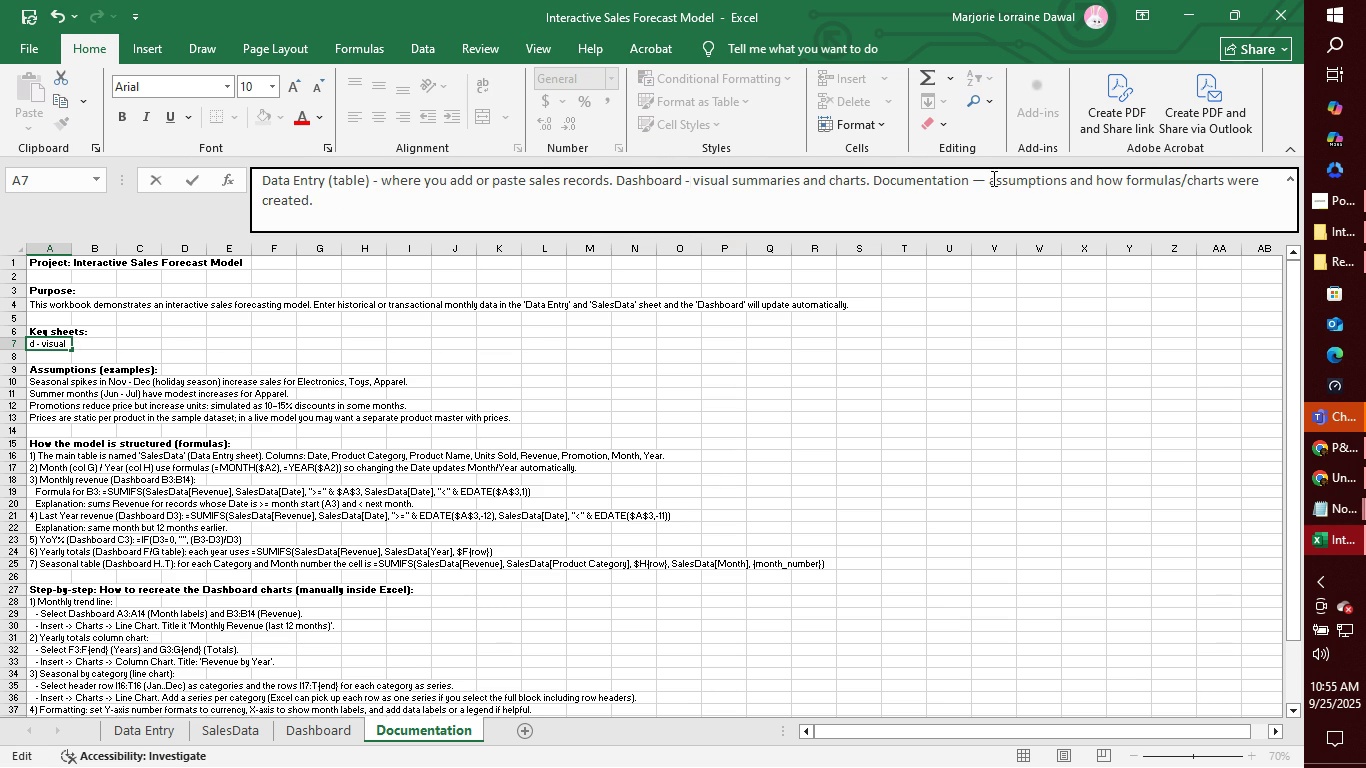 
left_click([988, 179])
 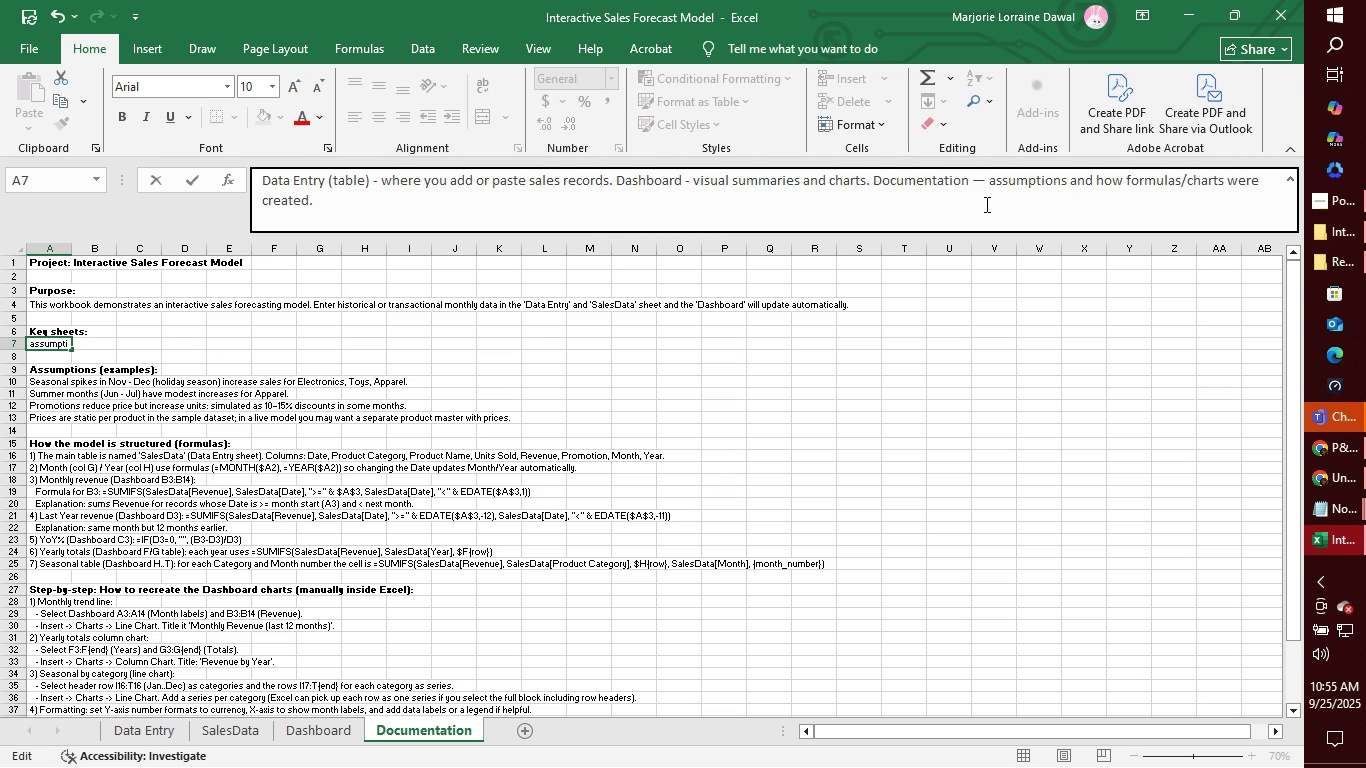 
key(ArrowLeft)
 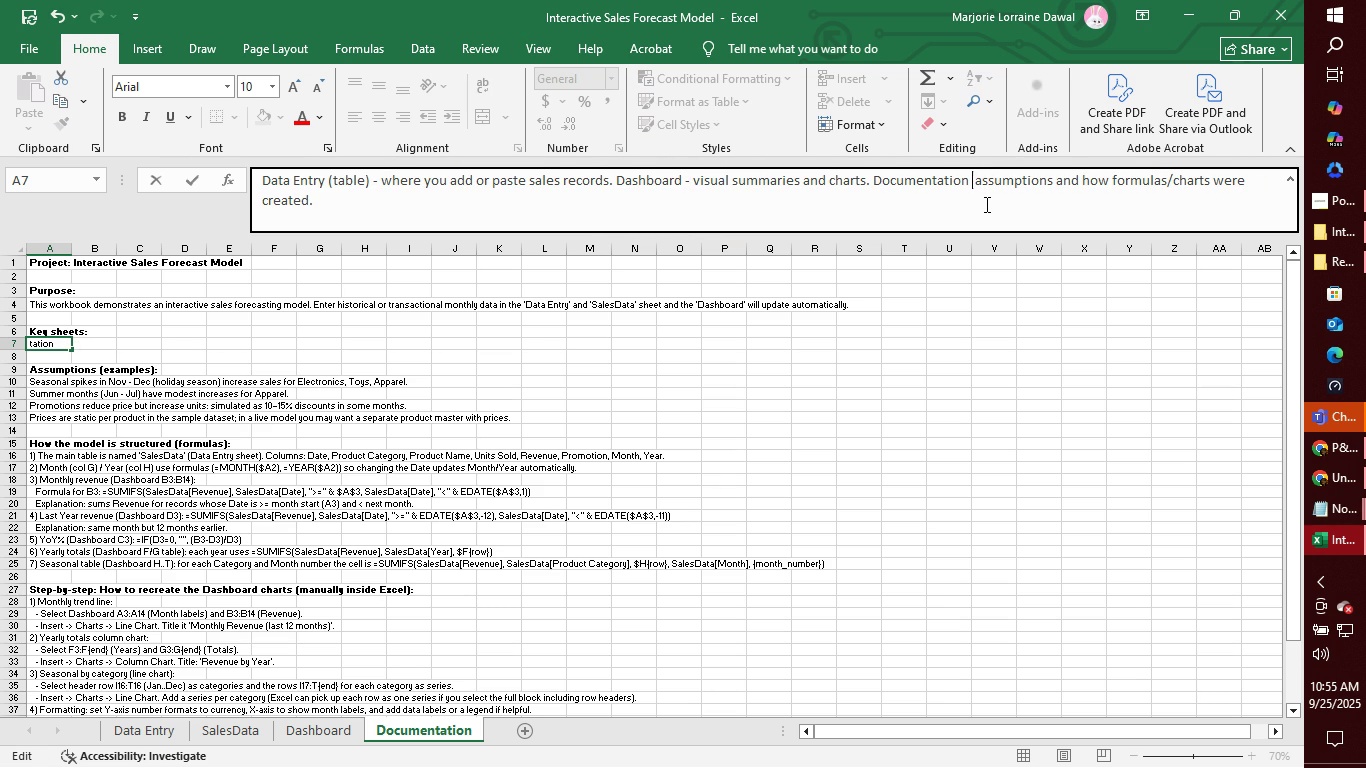 
key(Backspace)
 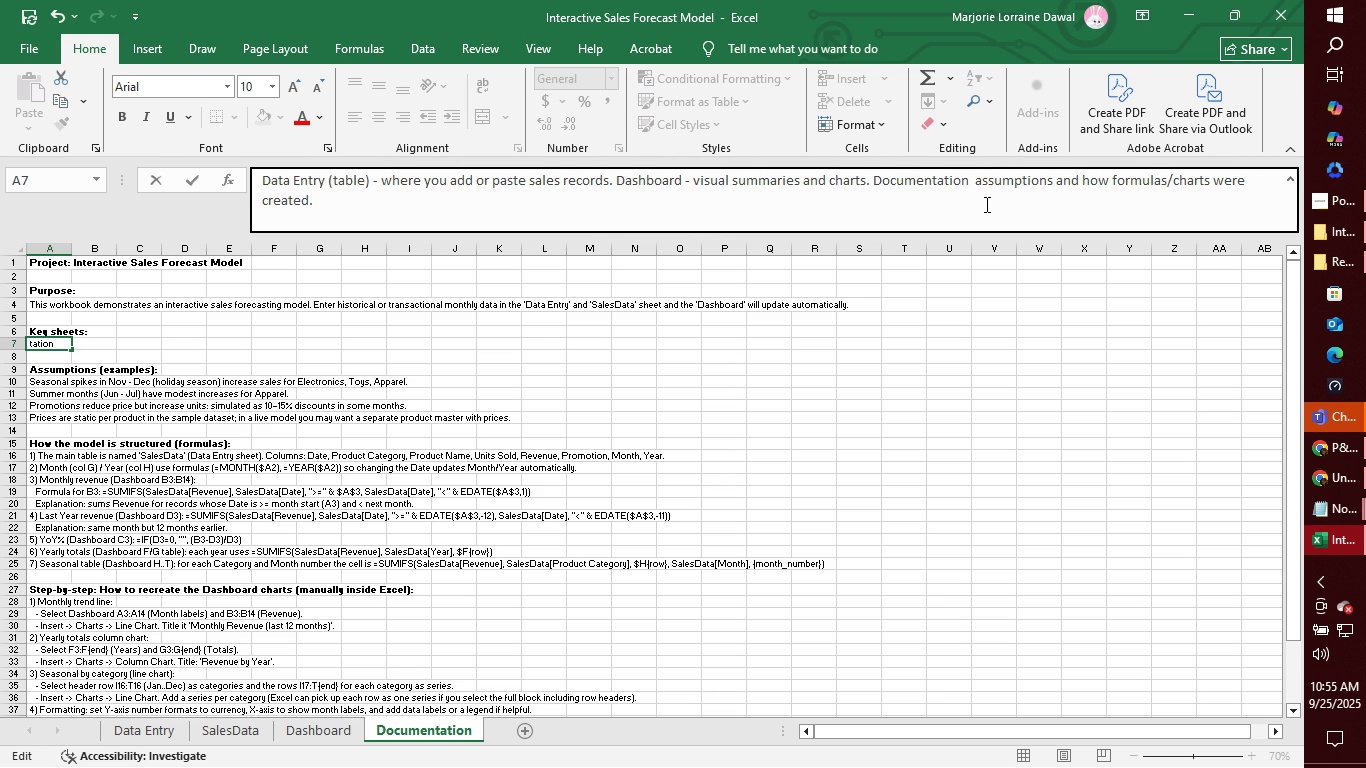 
key(Minus)
 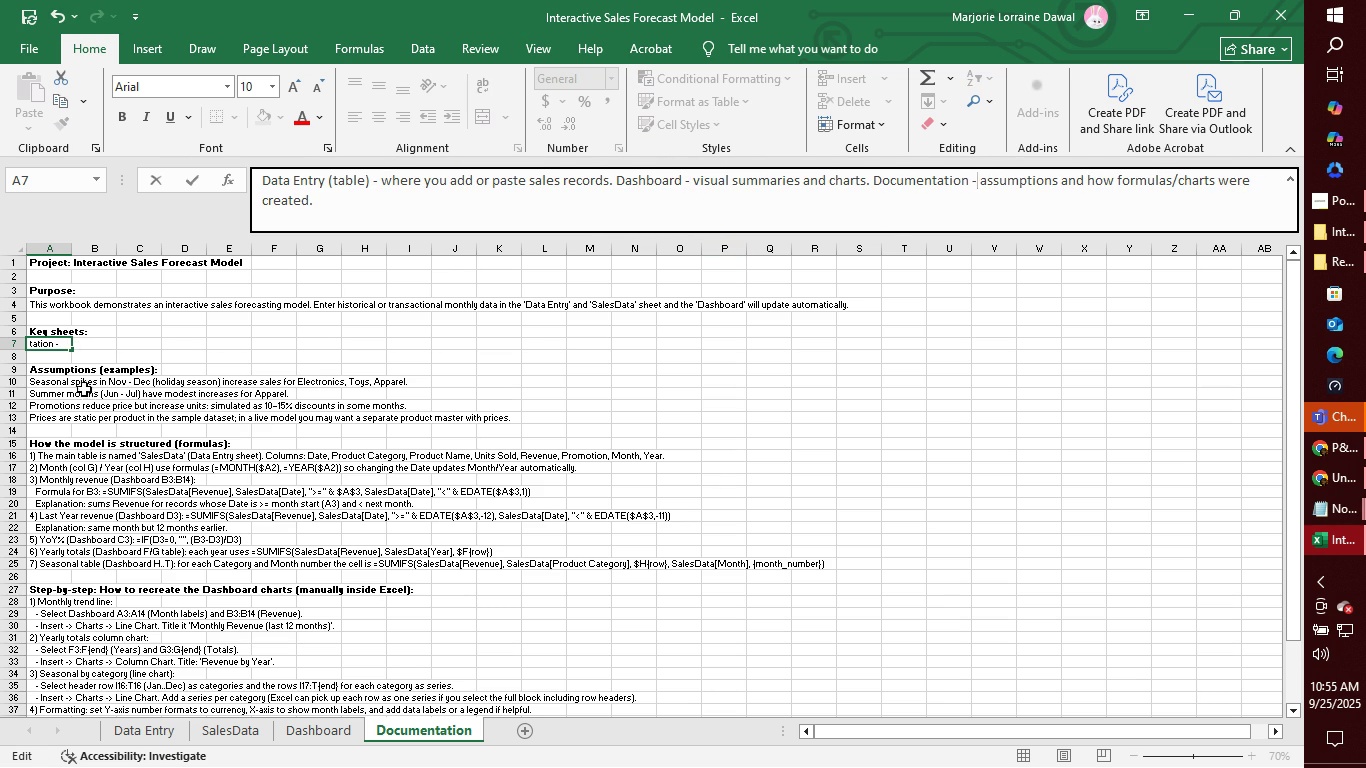 
left_click([83, 387])
 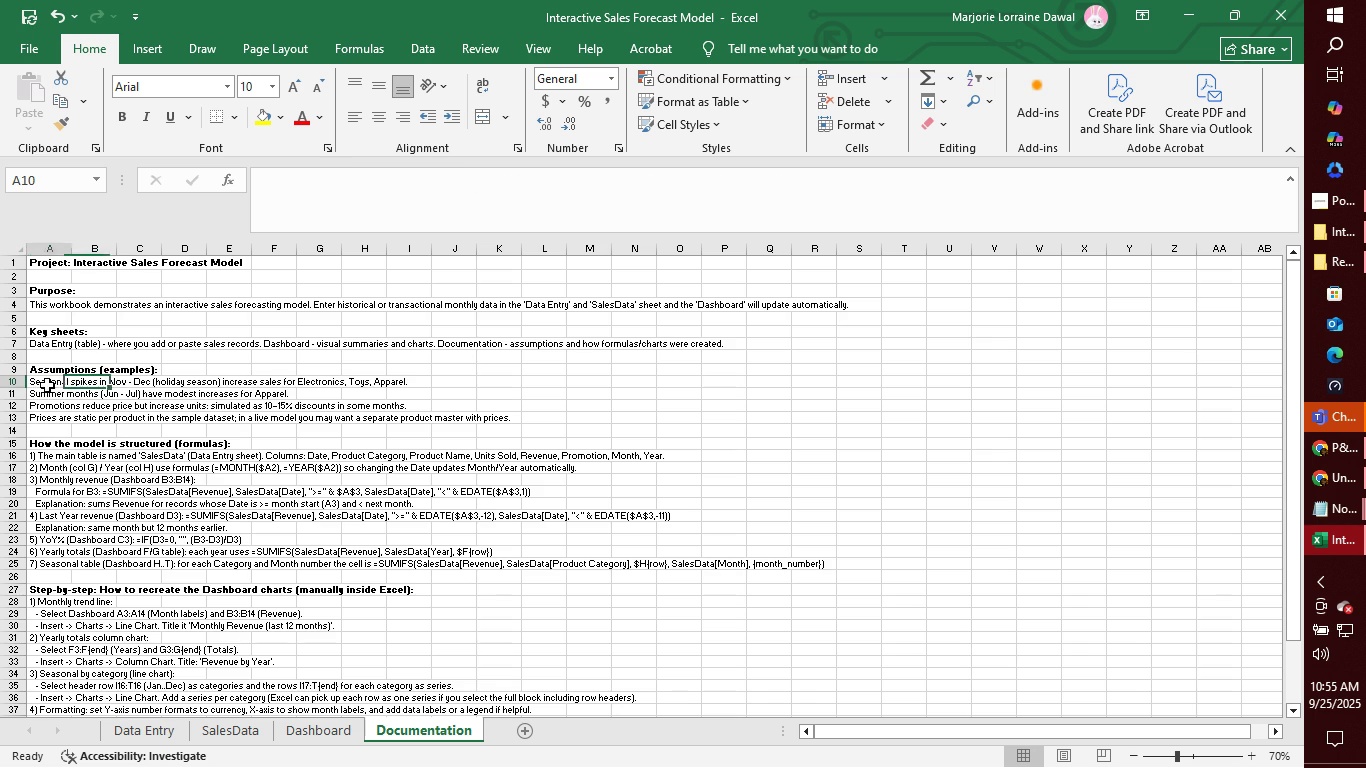 
left_click([47, 385])
 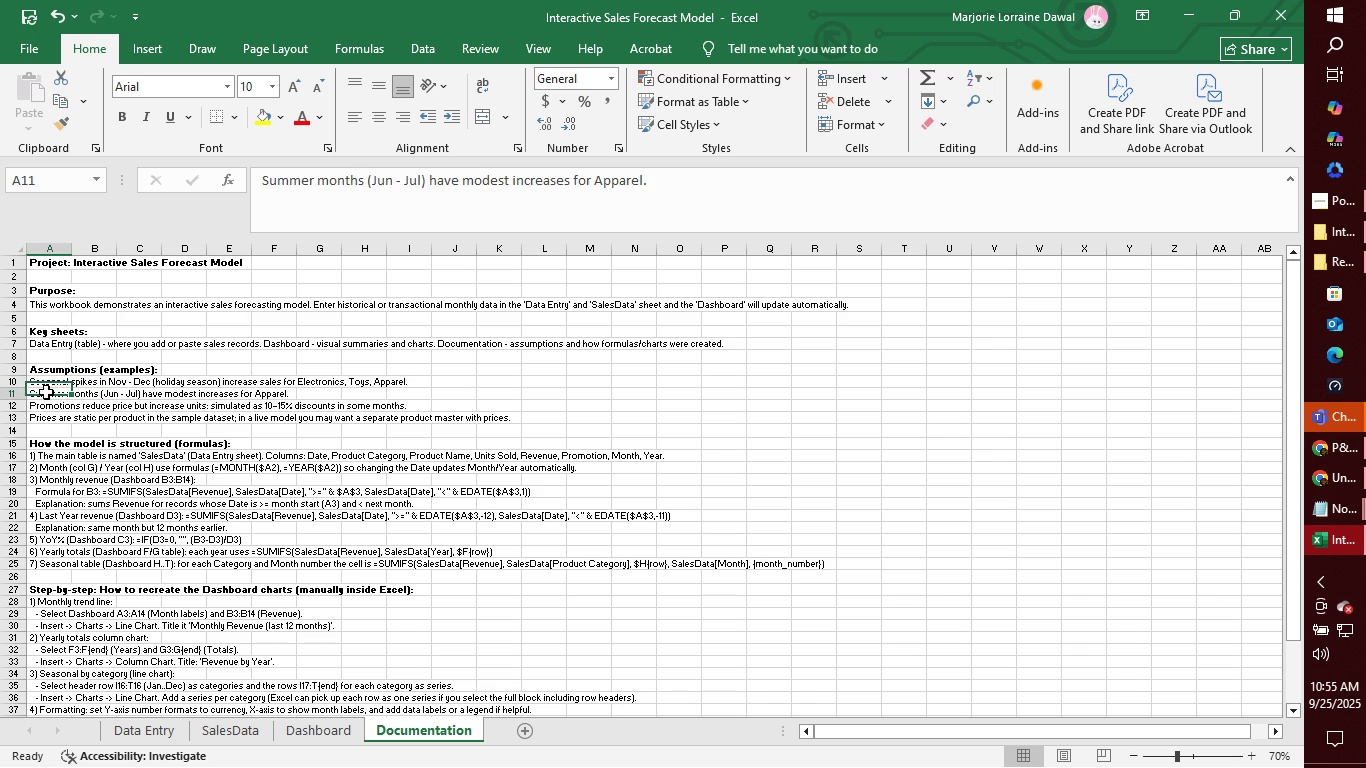 
left_click([46, 392])
 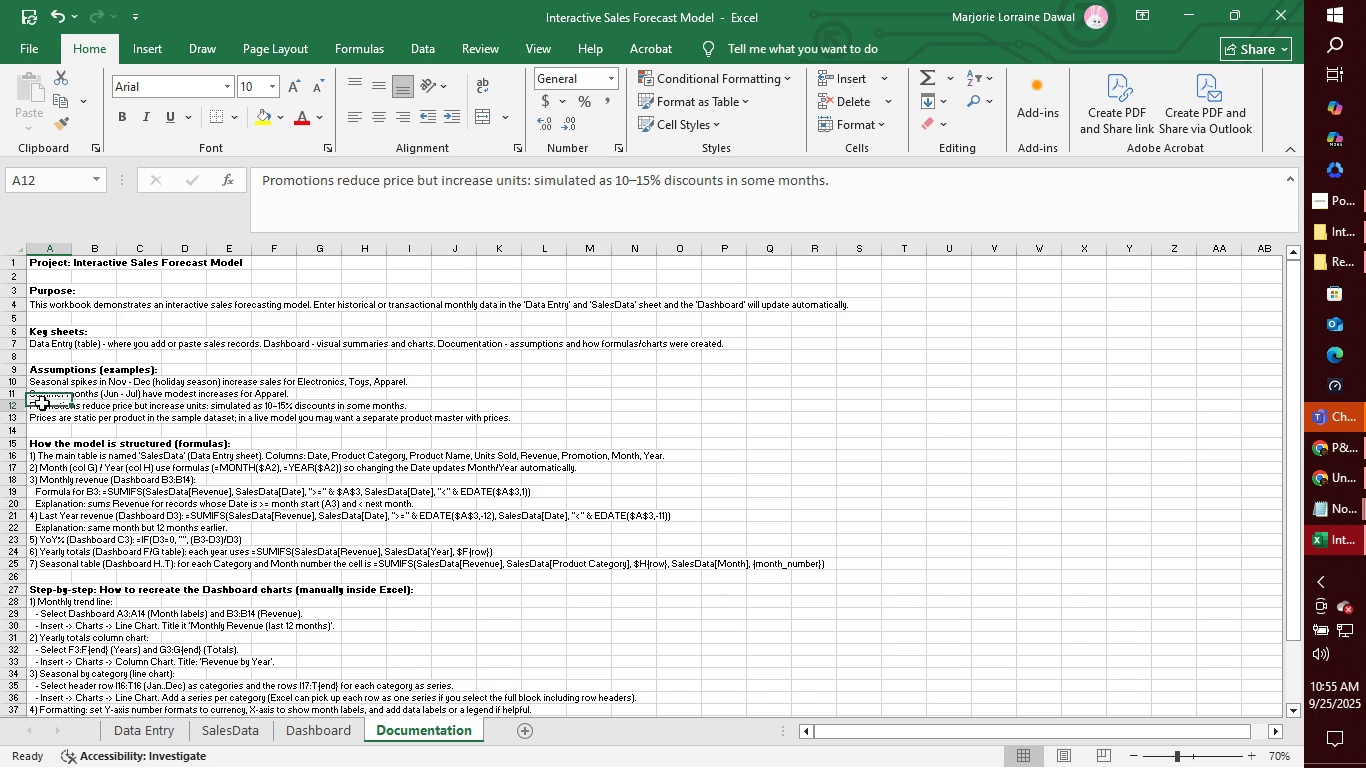 
left_click([42, 403])
 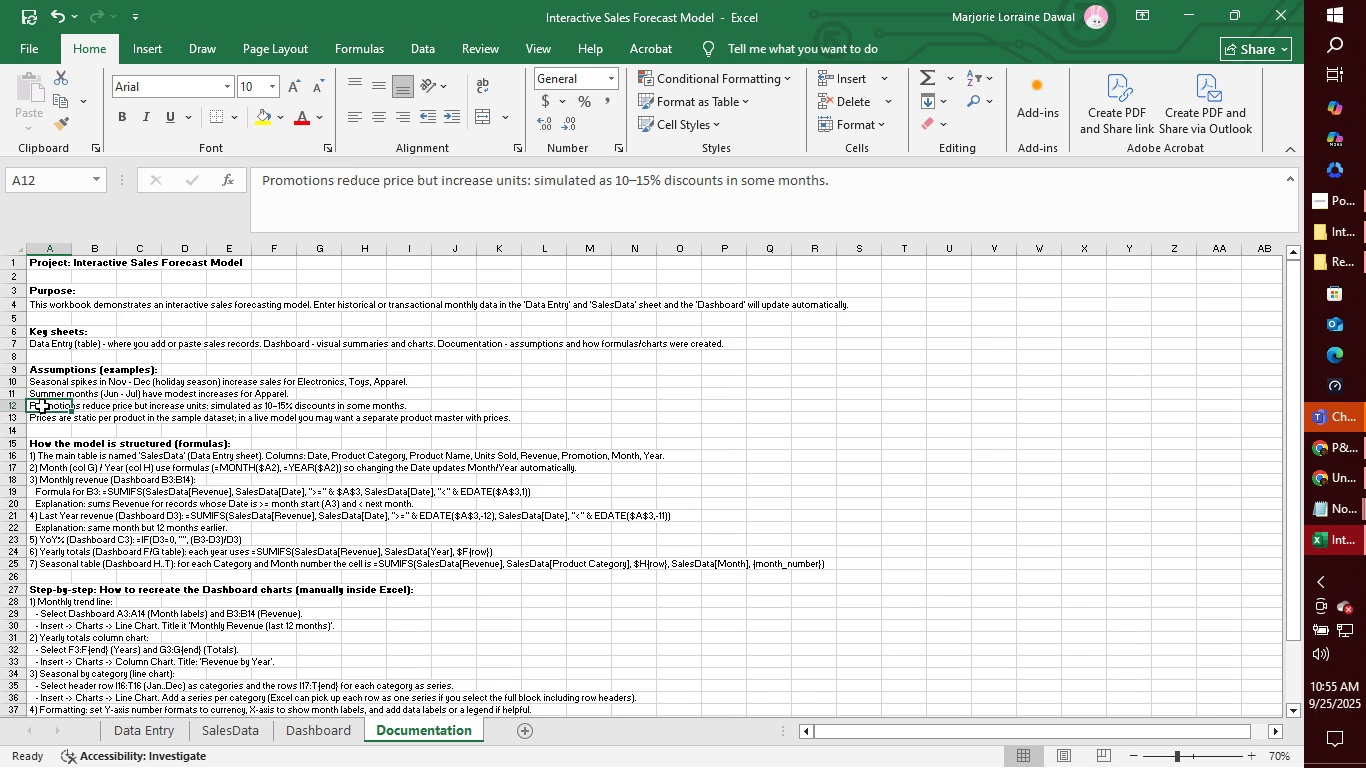 
left_click([42, 406])
 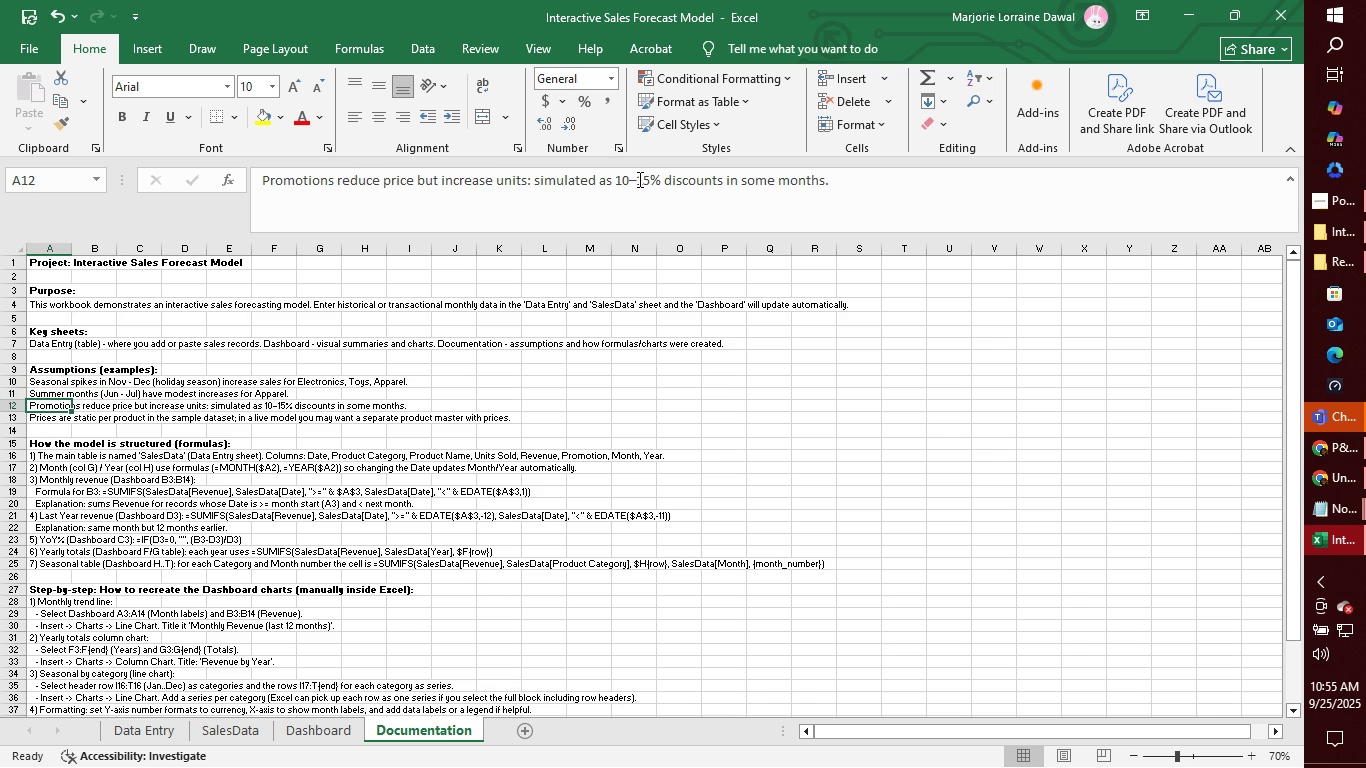 
left_click([637, 179])
 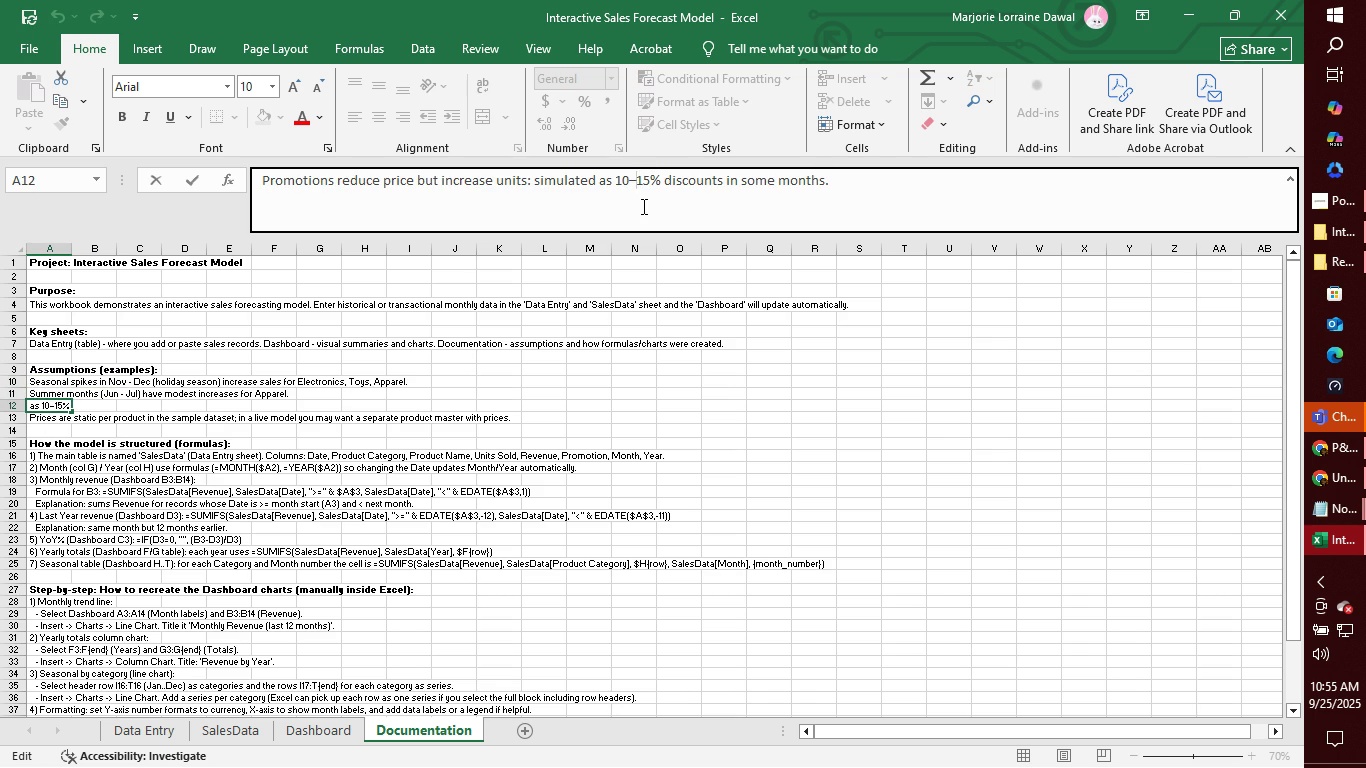 
key(Backspace)
 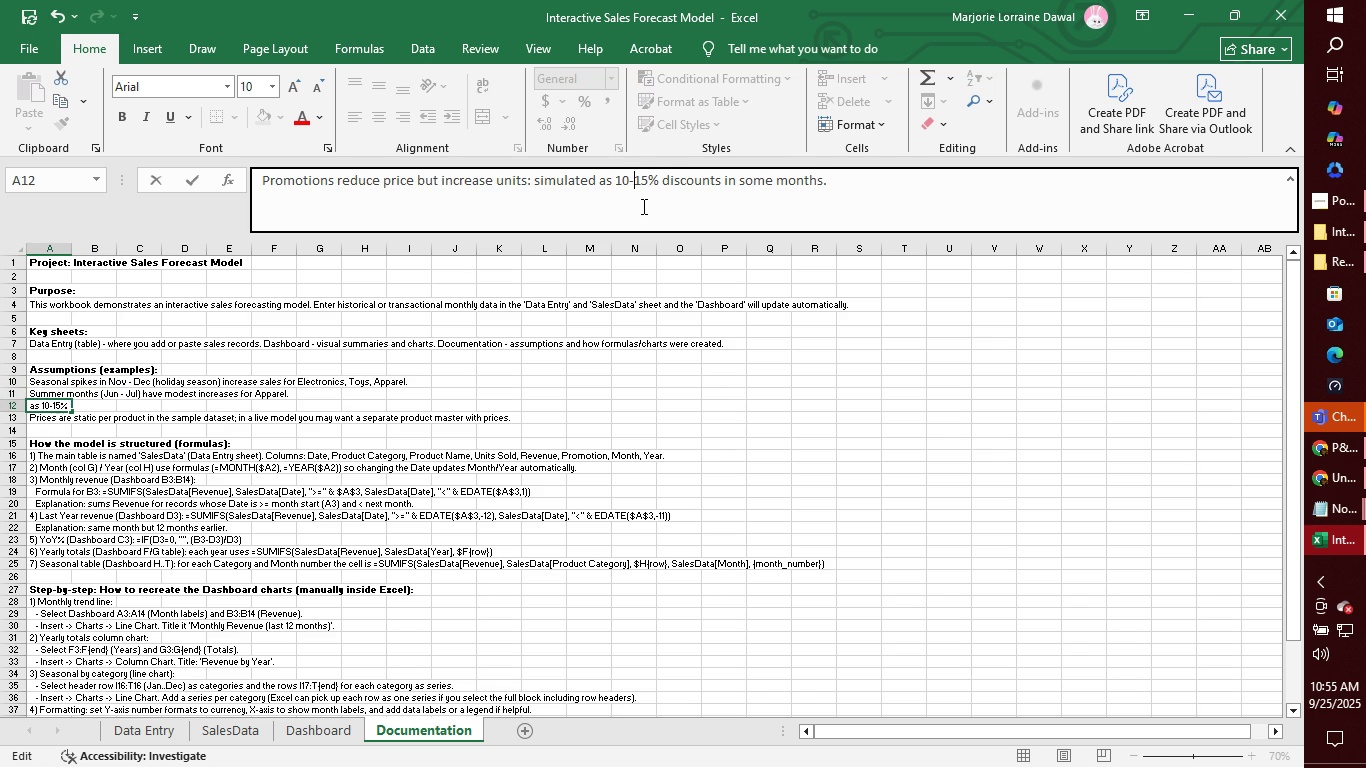 
key(Minus)
 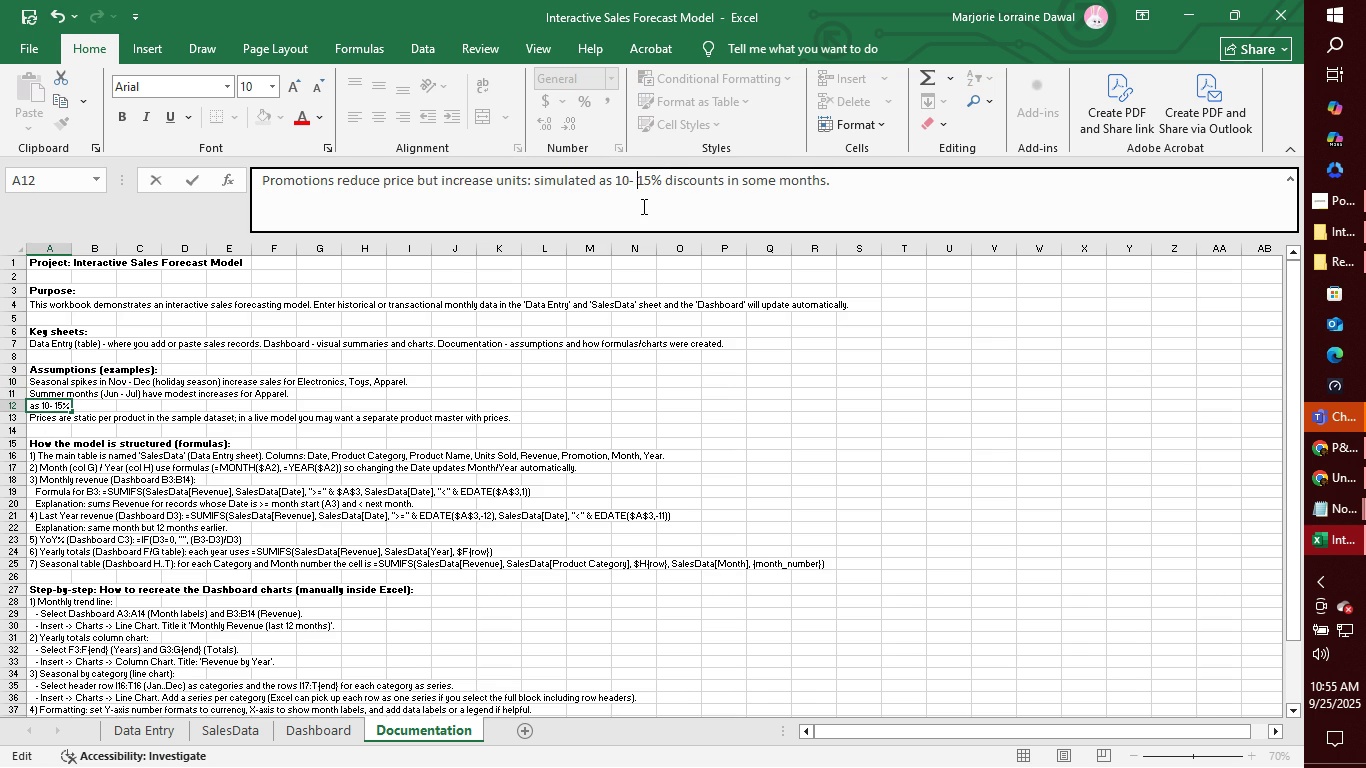 
key(Space)
 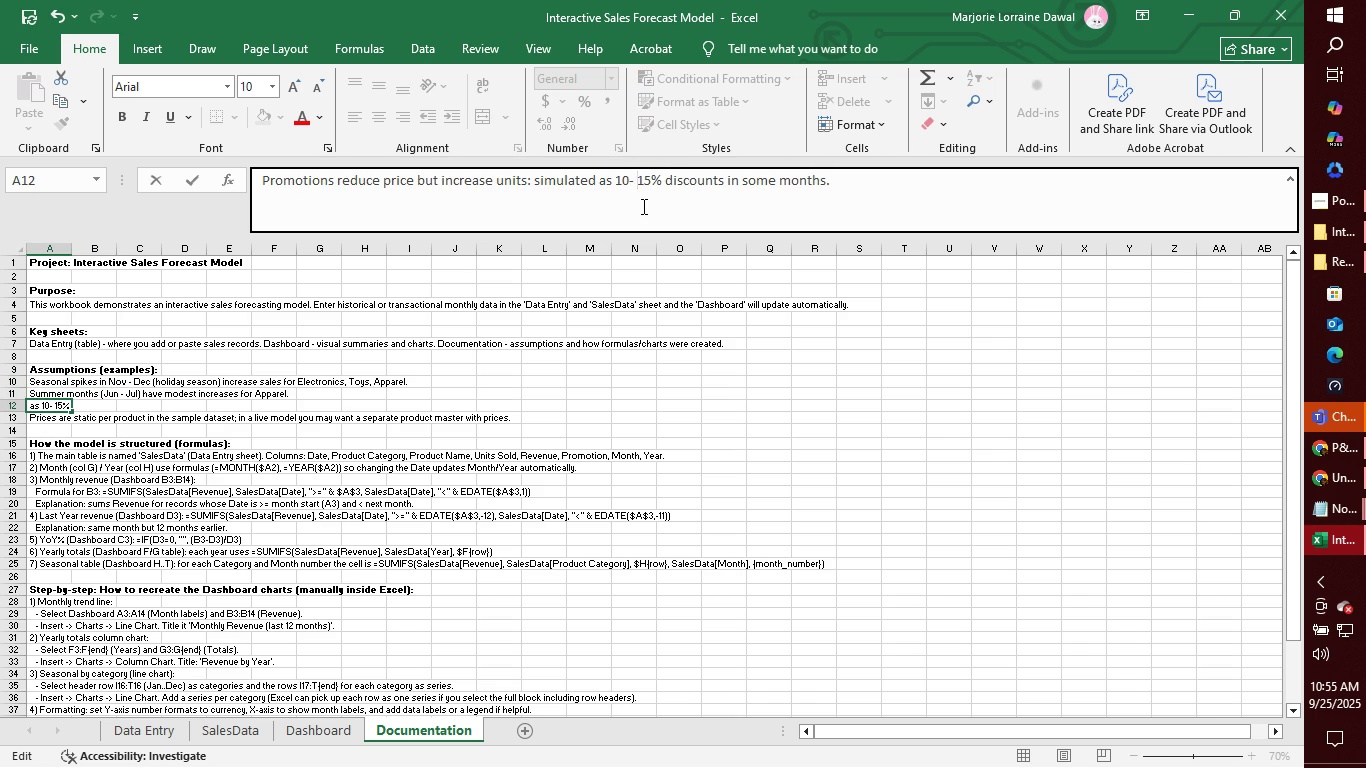 
key(ArrowLeft)
 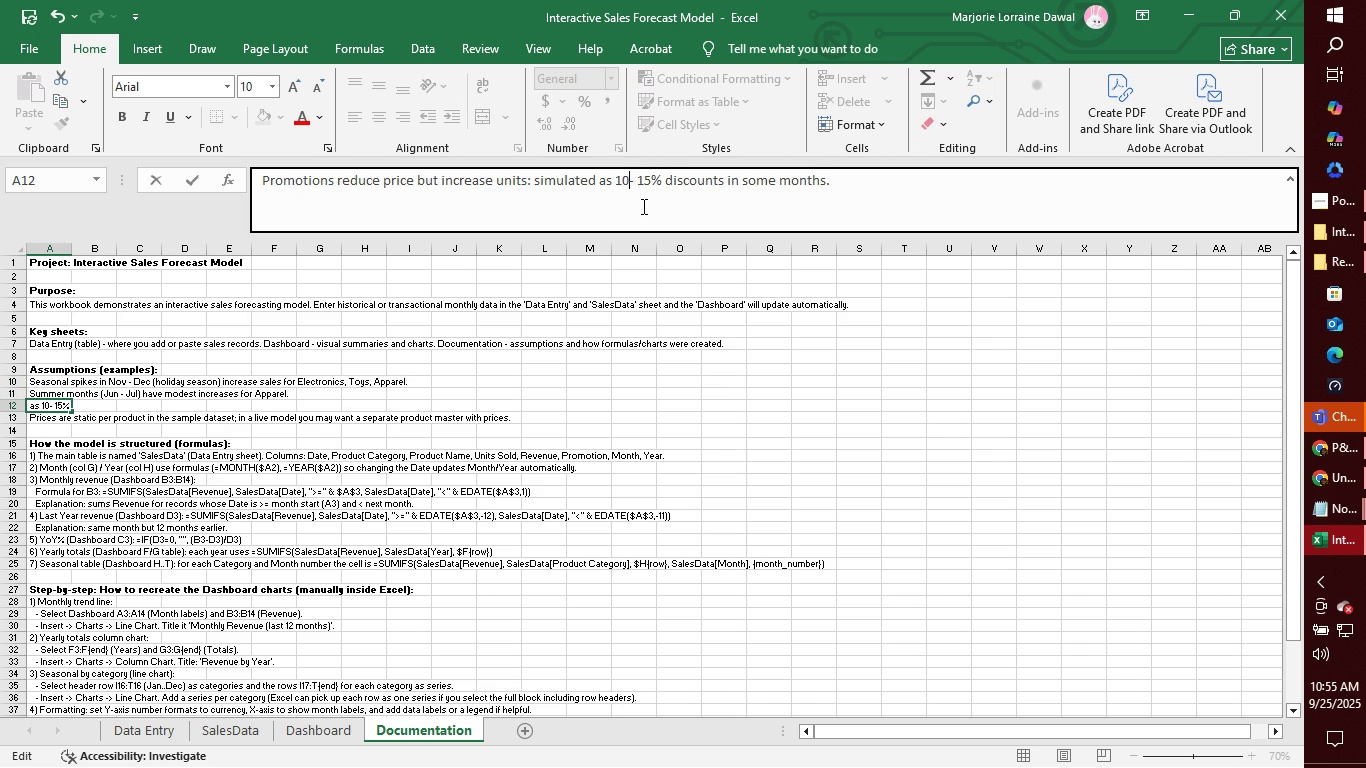 
key(ArrowLeft)
 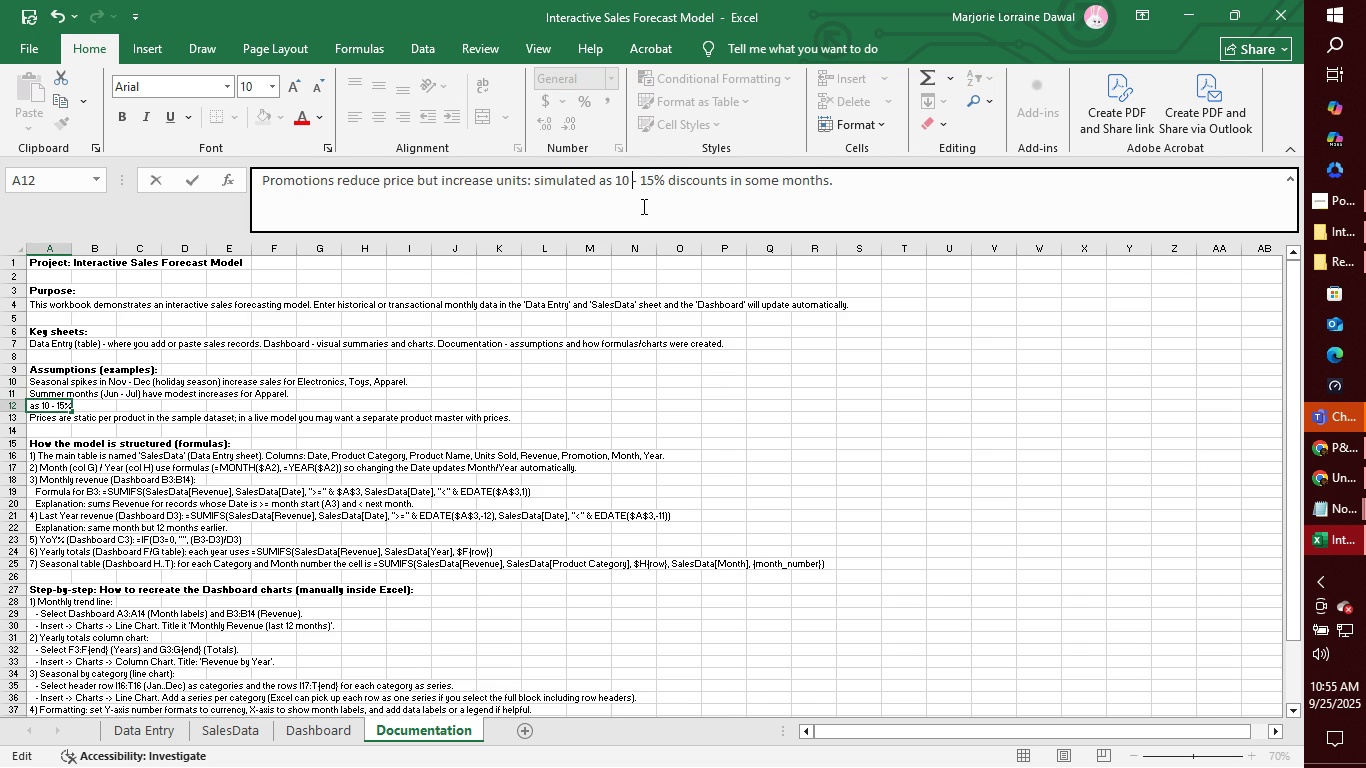 
key(Space)
 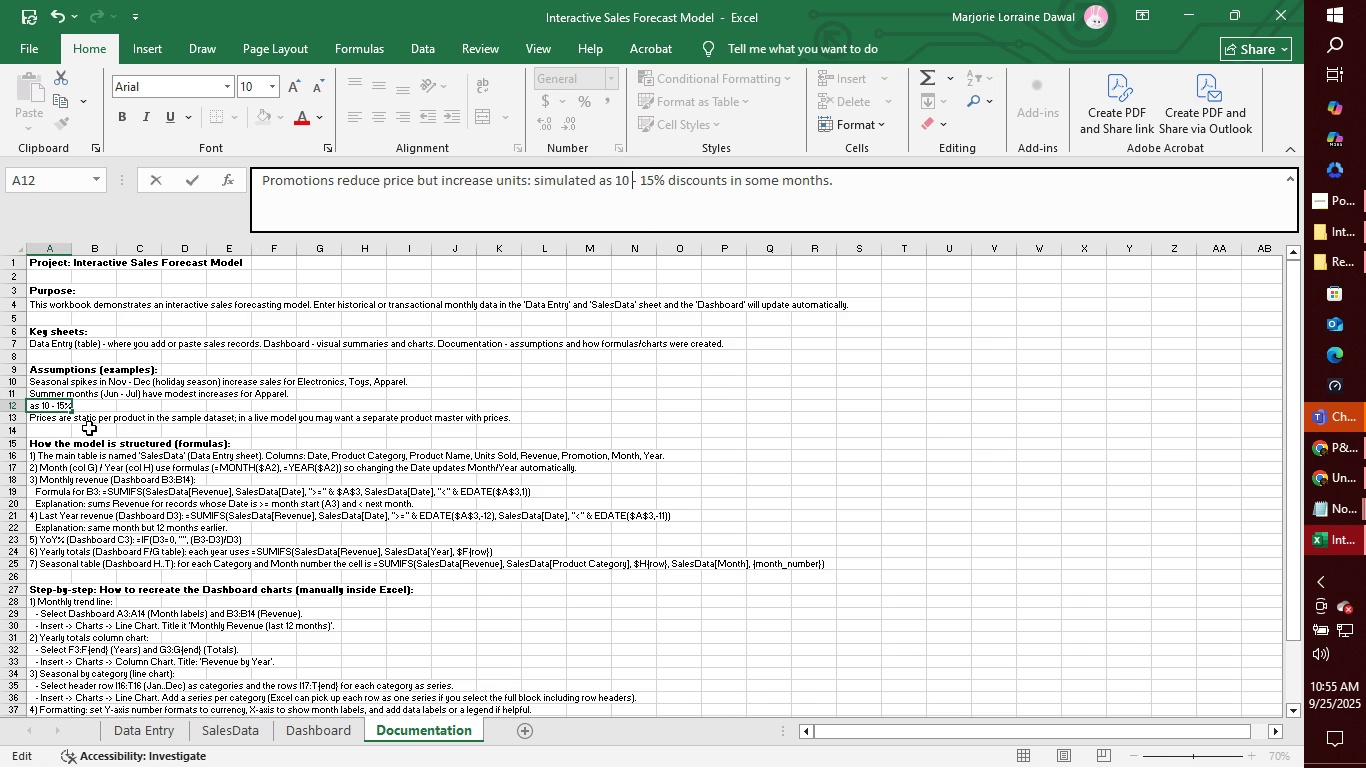 
left_click([60, 423])
 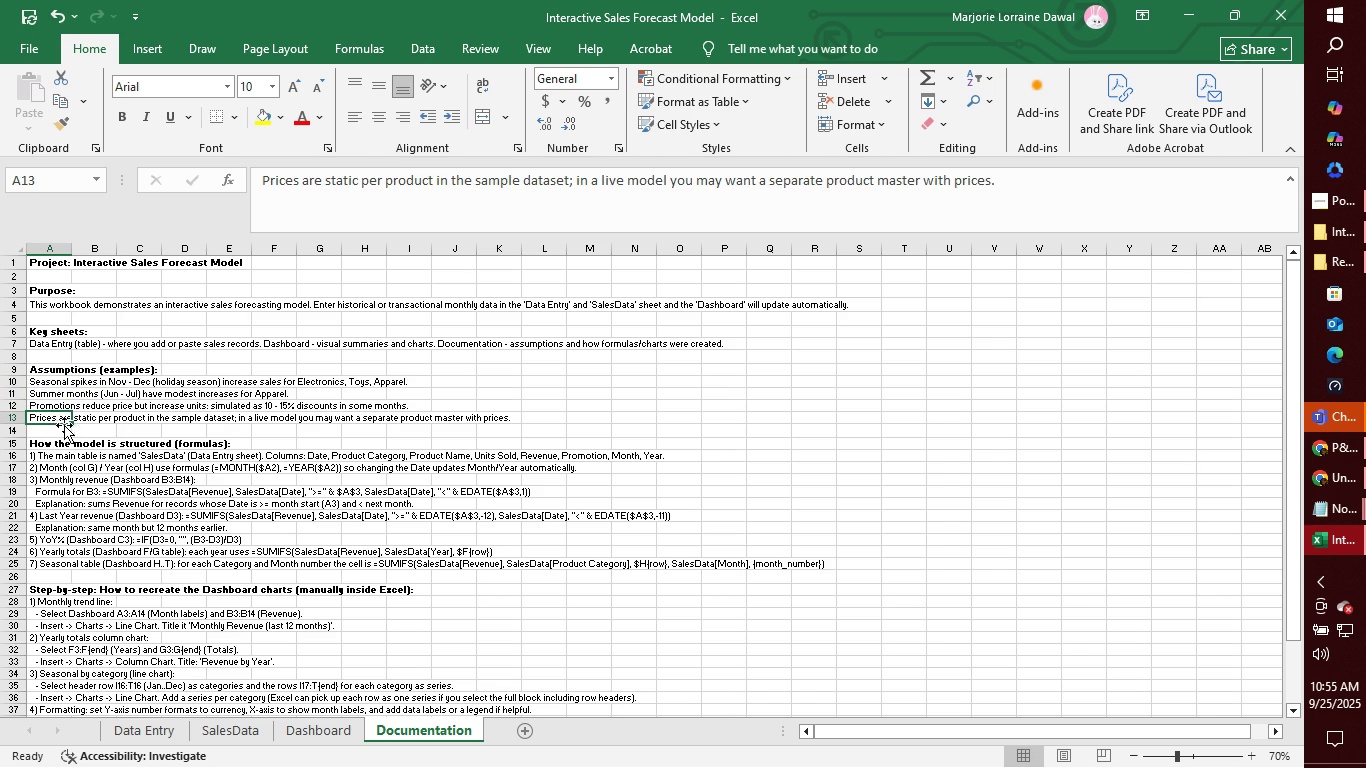 
scroll: coordinate [114, 440], scroll_direction: down, amount: 4.0
 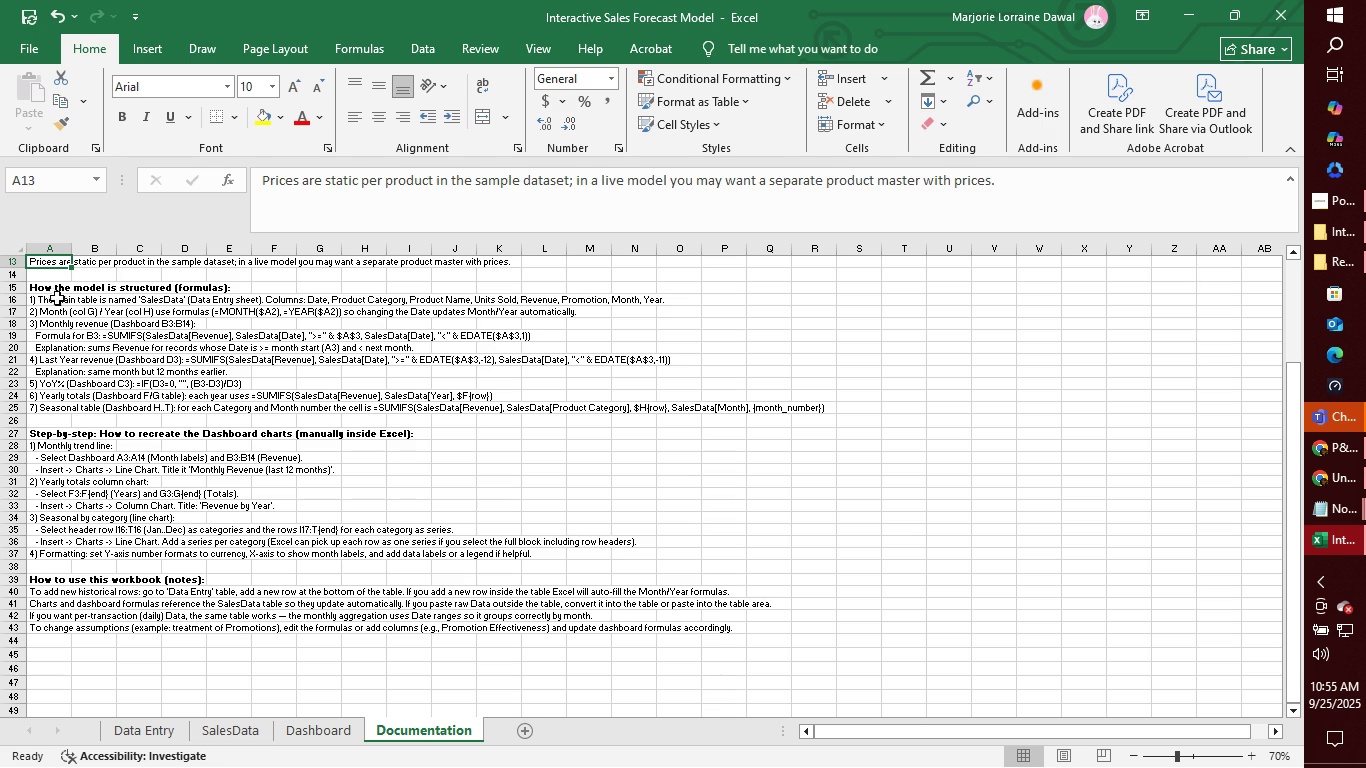 
left_click([53, 300])
 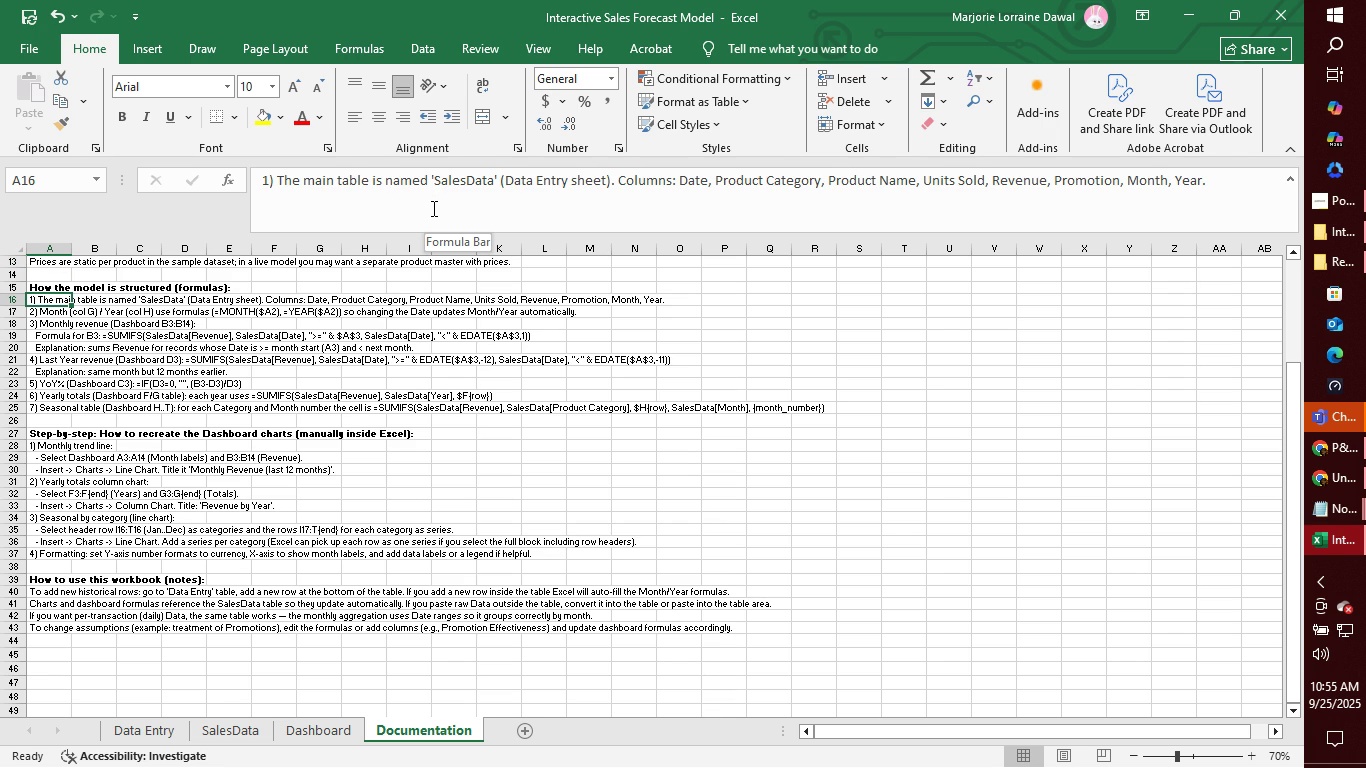 
wait(9.09)
 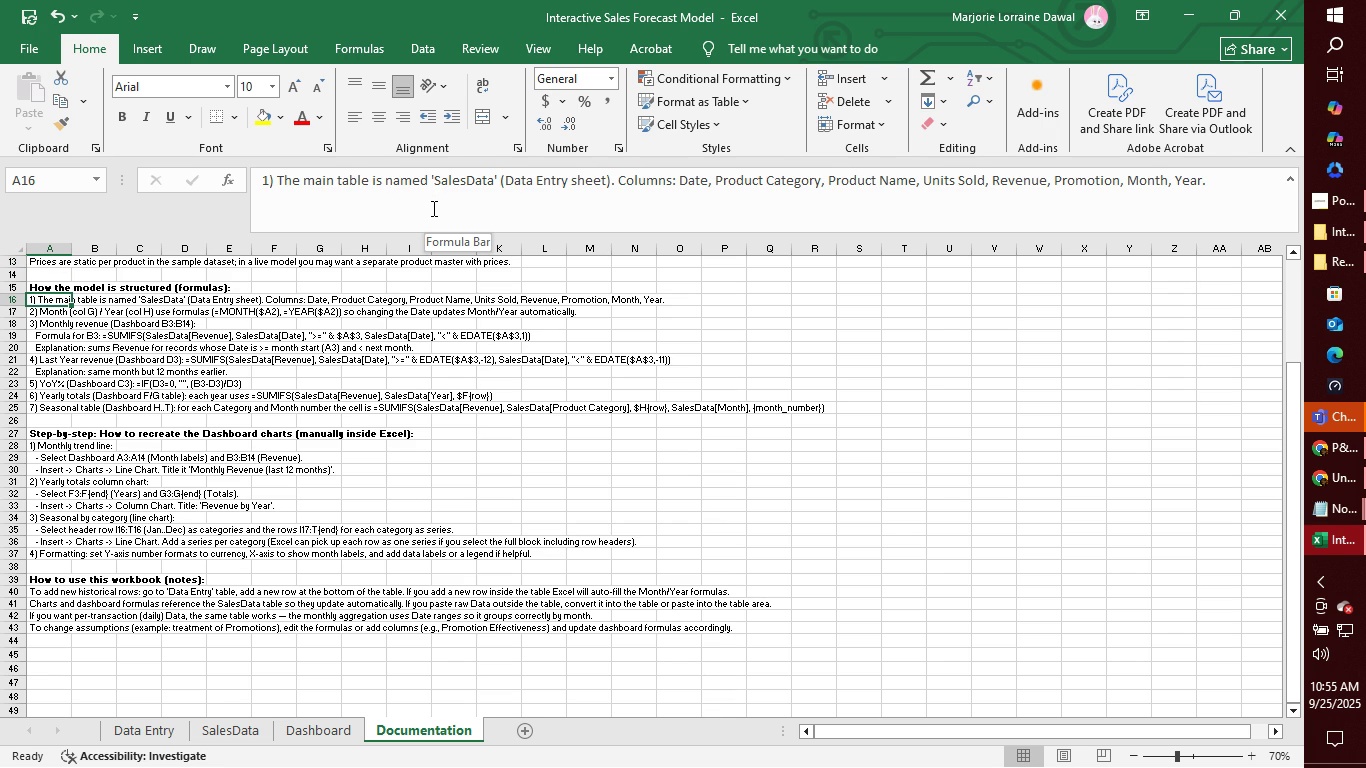 
left_click([493, 181])